 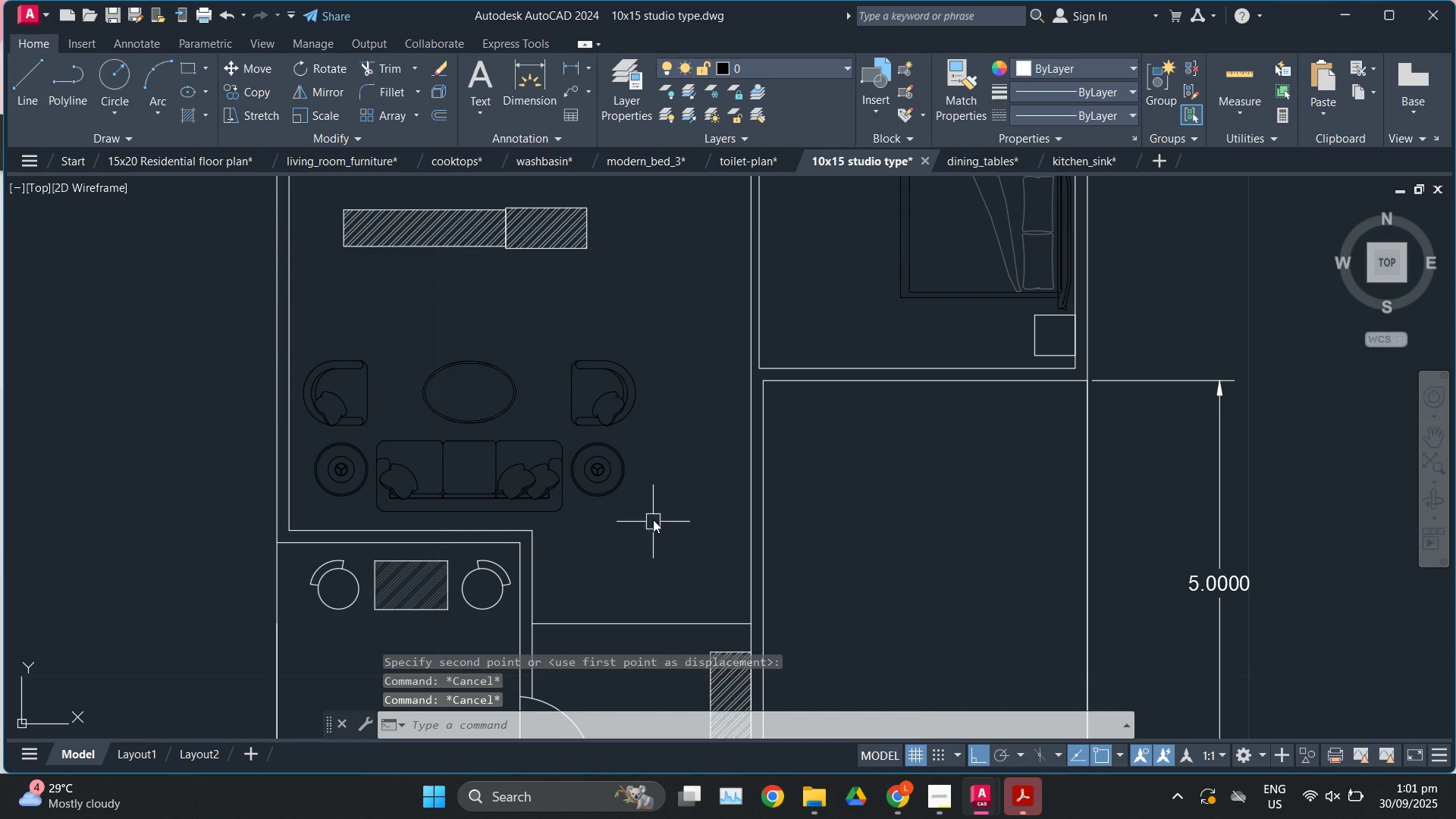 
scroll: coordinate [653, 519], scroll_direction: down, amount: 1.0
 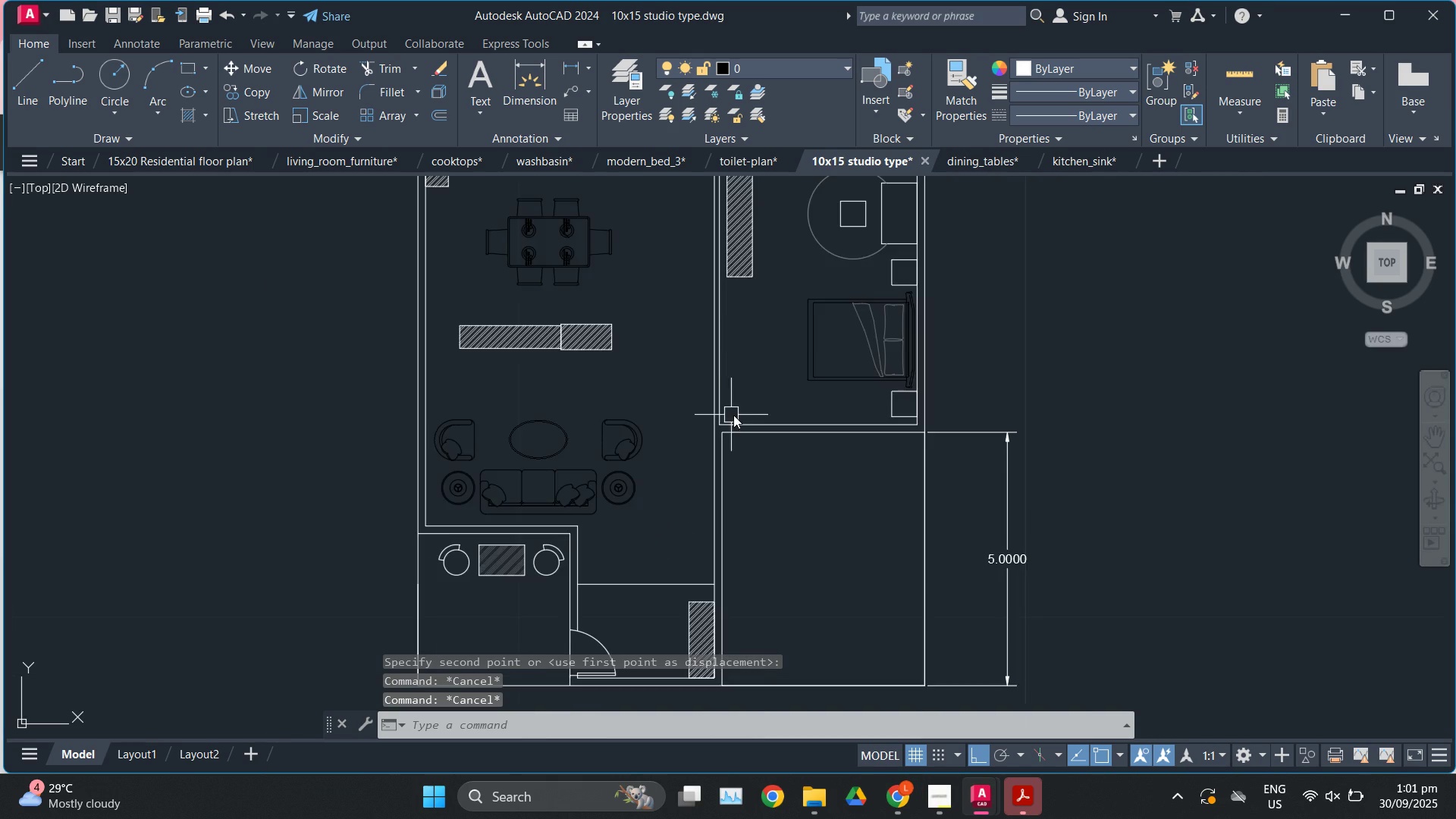 
scroll: coordinate [711, 438], scroll_direction: up, amount: 3.0
 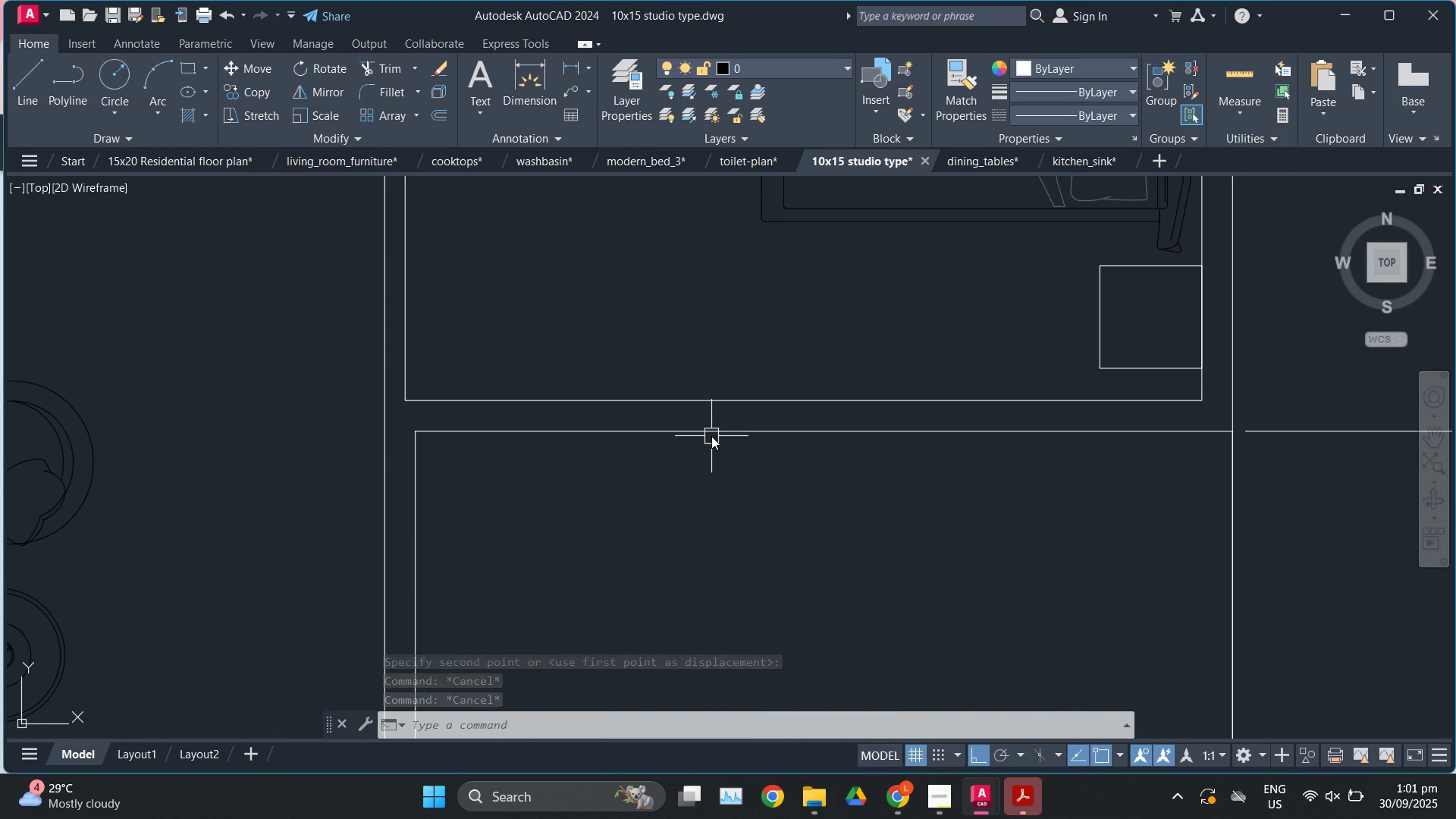 
key(L)
 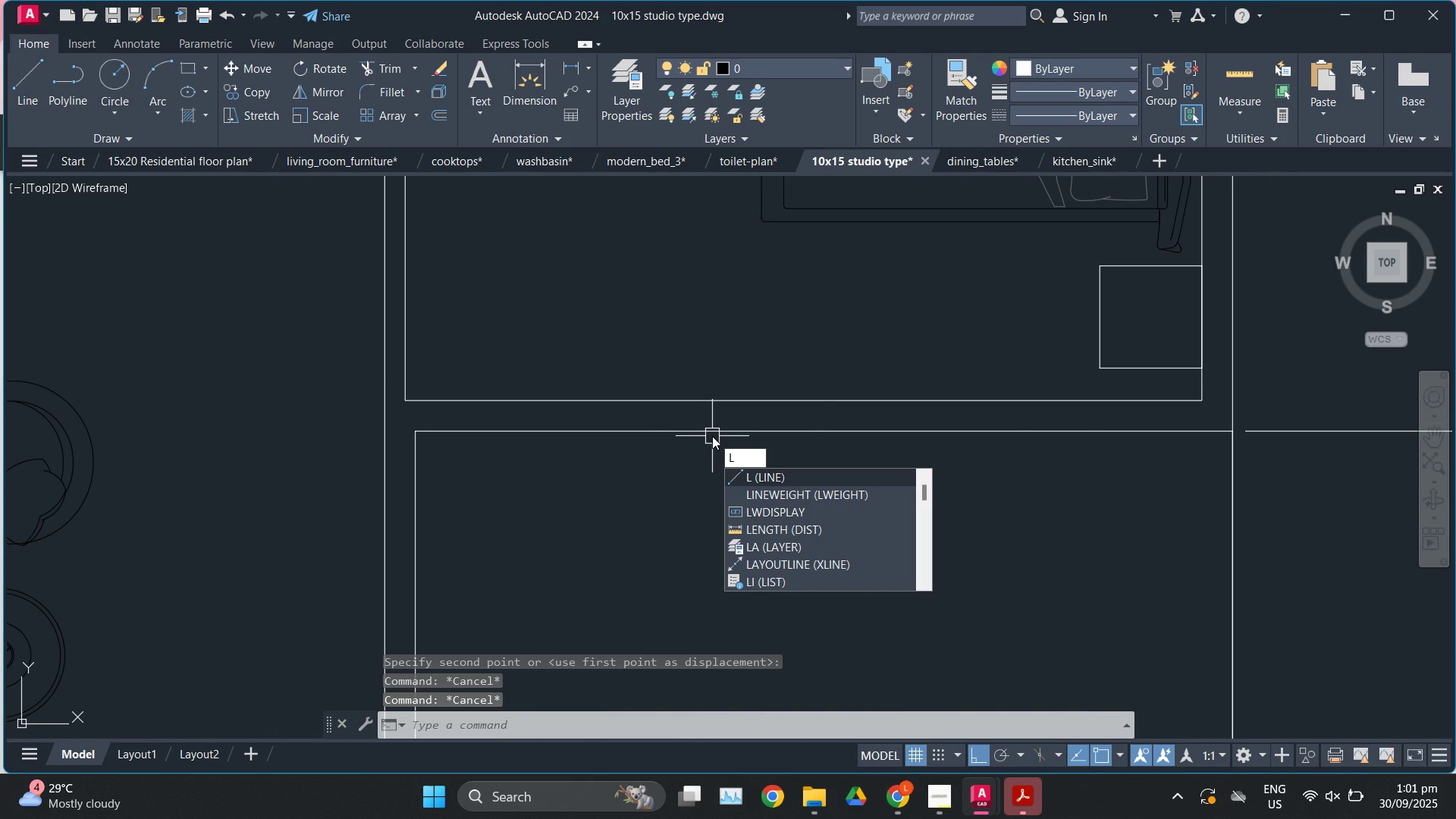 
key(Enter)
 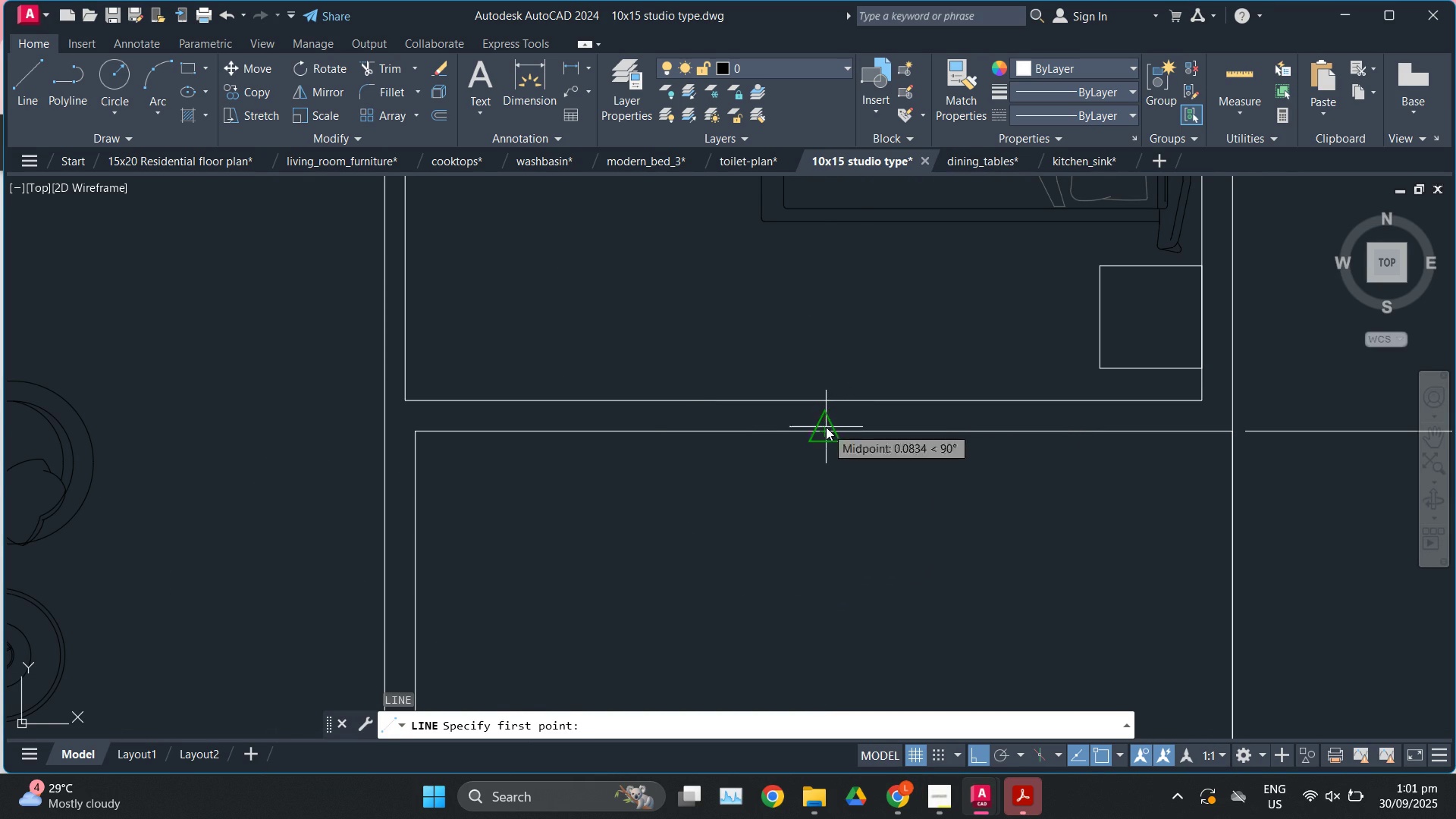 
left_click([826, 427])
 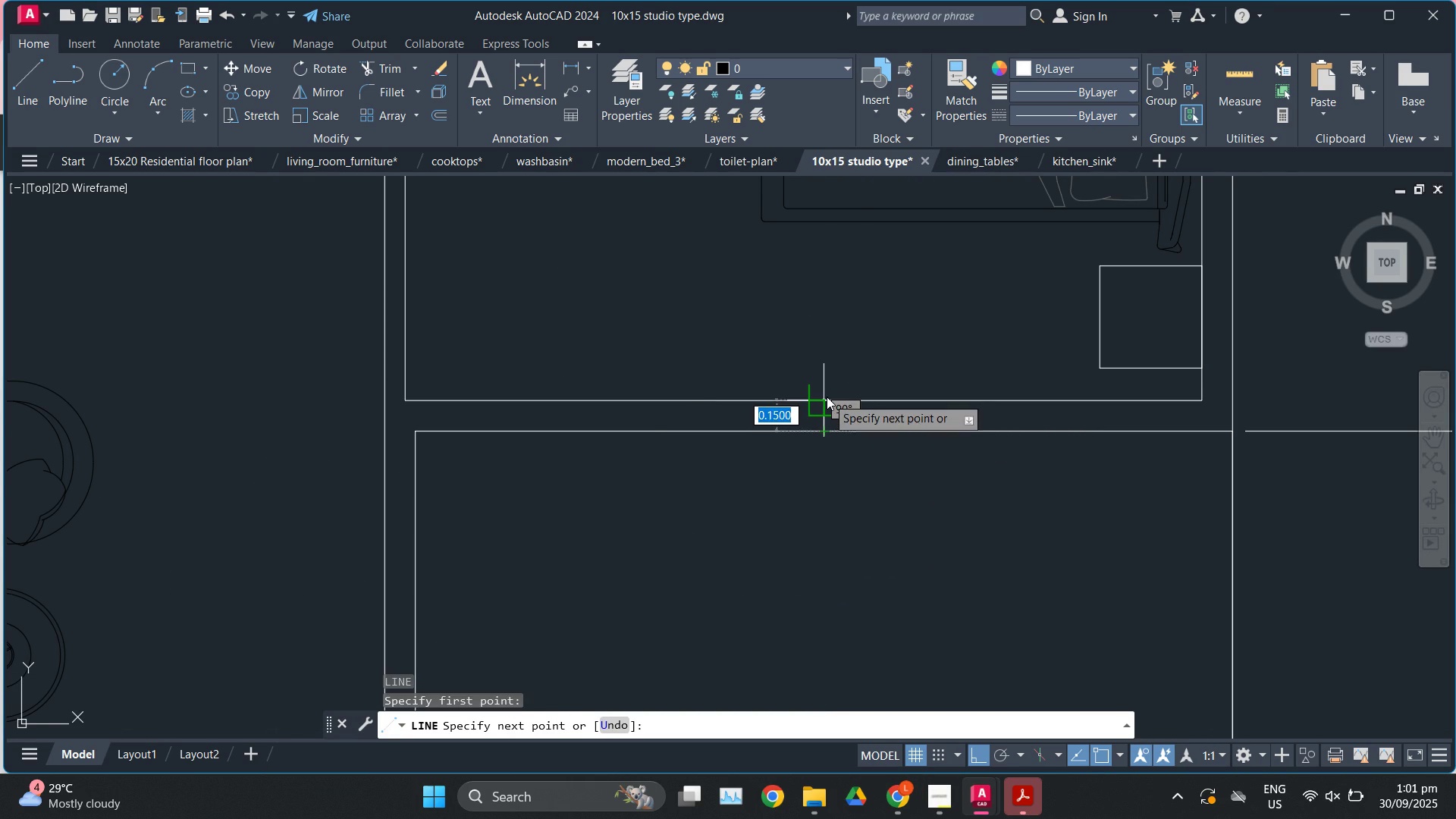 
left_click([827, 397])
 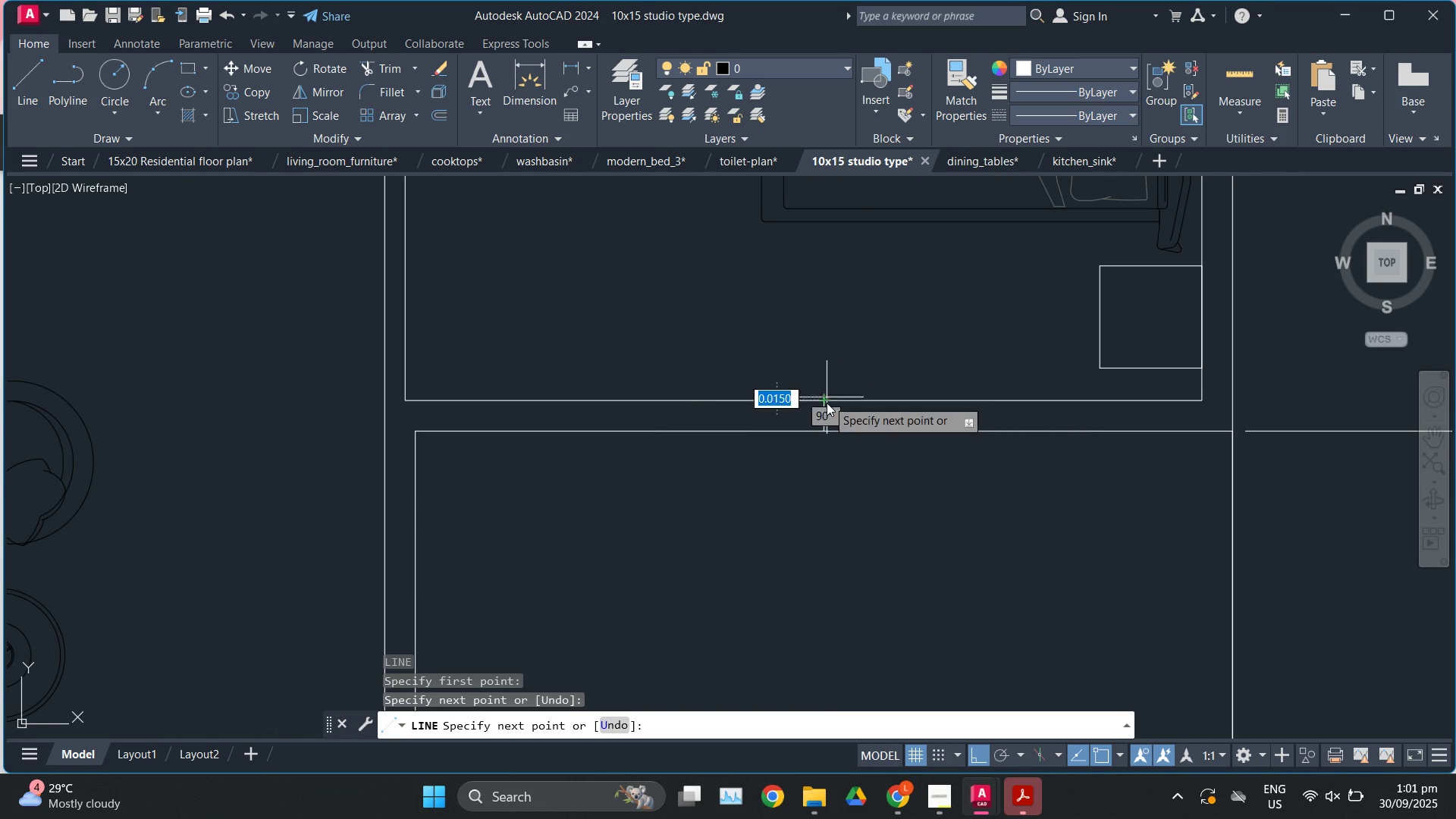 
key(Escape)
 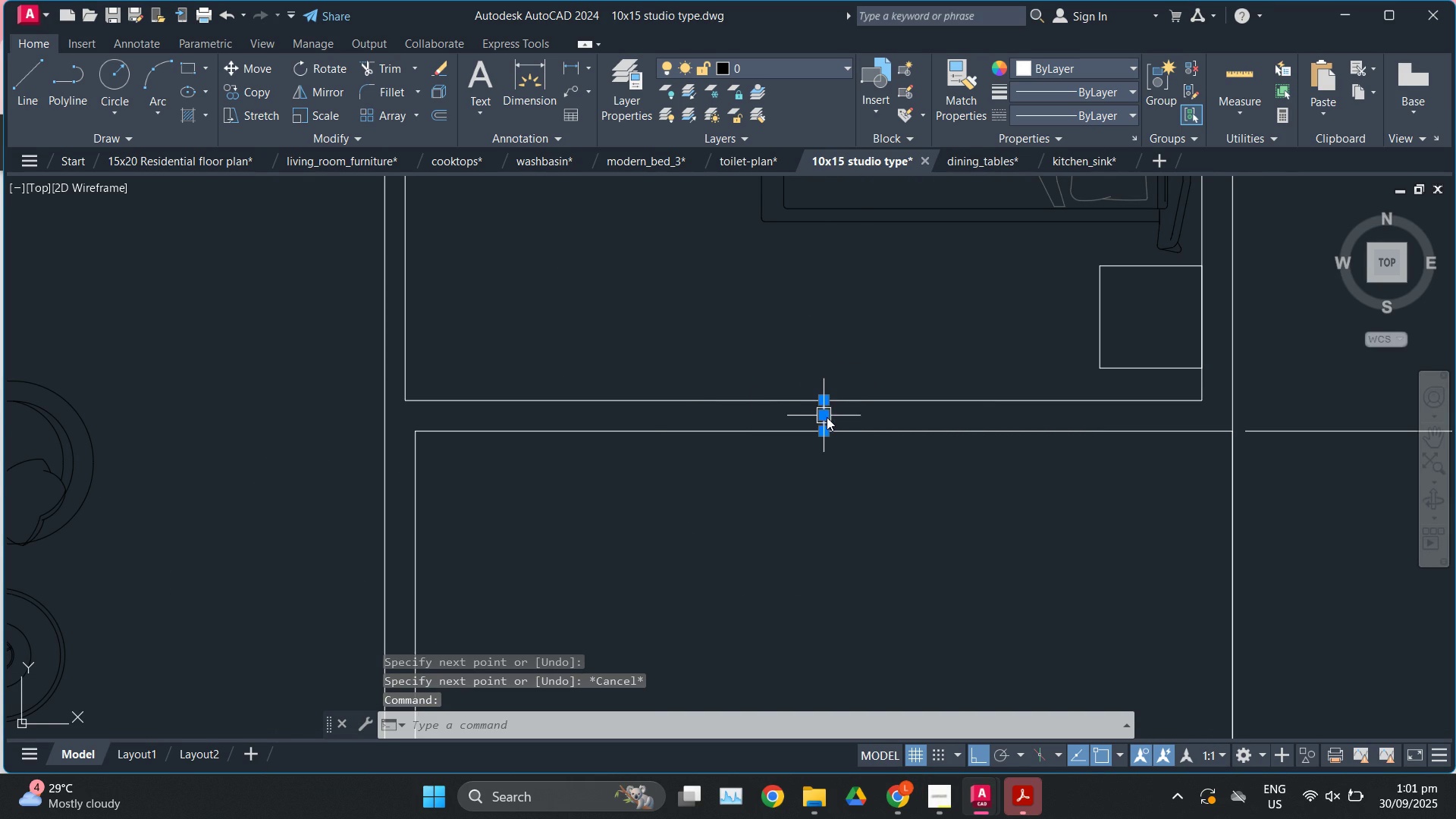 
scroll: coordinate [827, 419], scroll_direction: up, amount: 2.0
 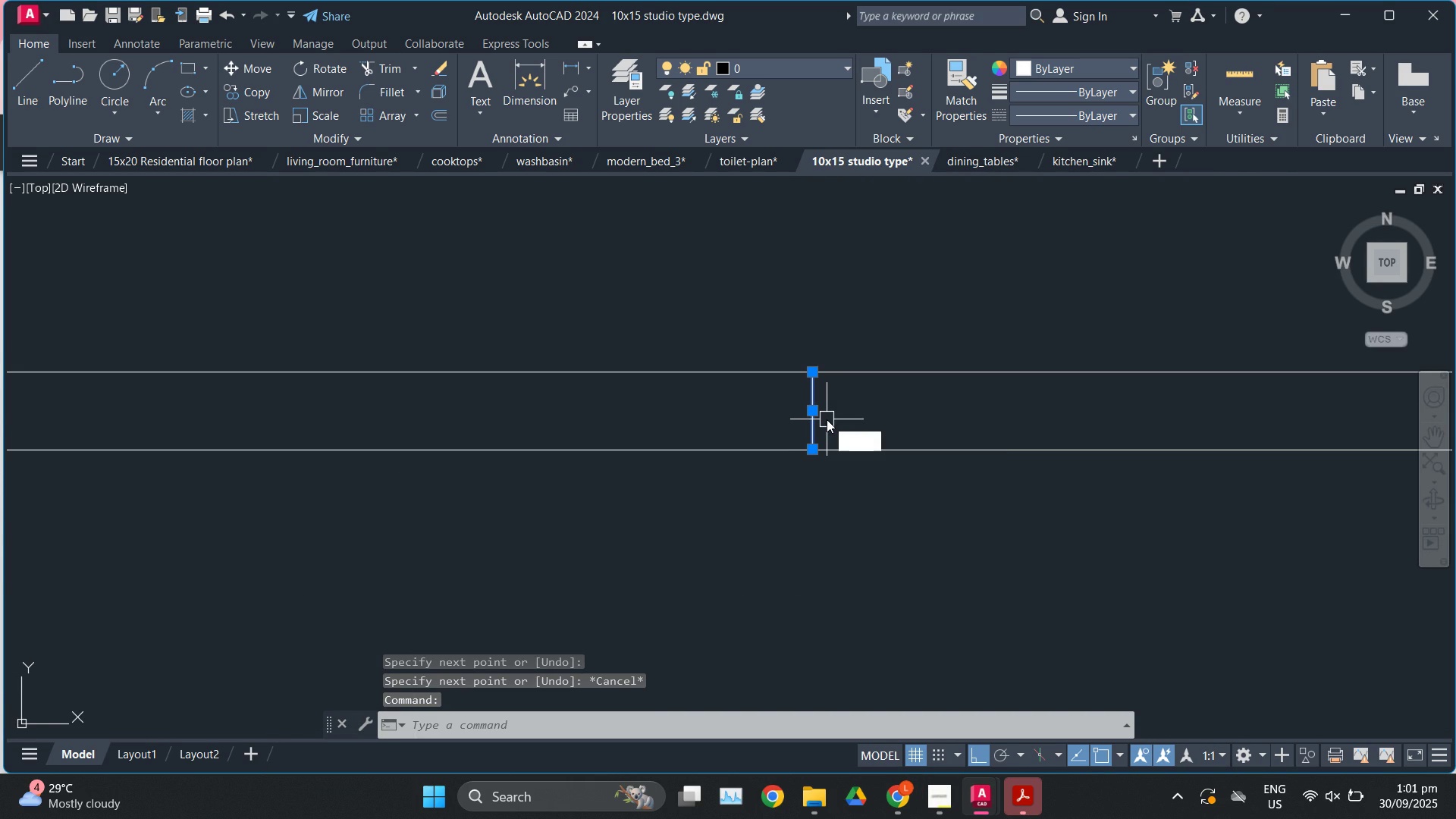 
key(O)
 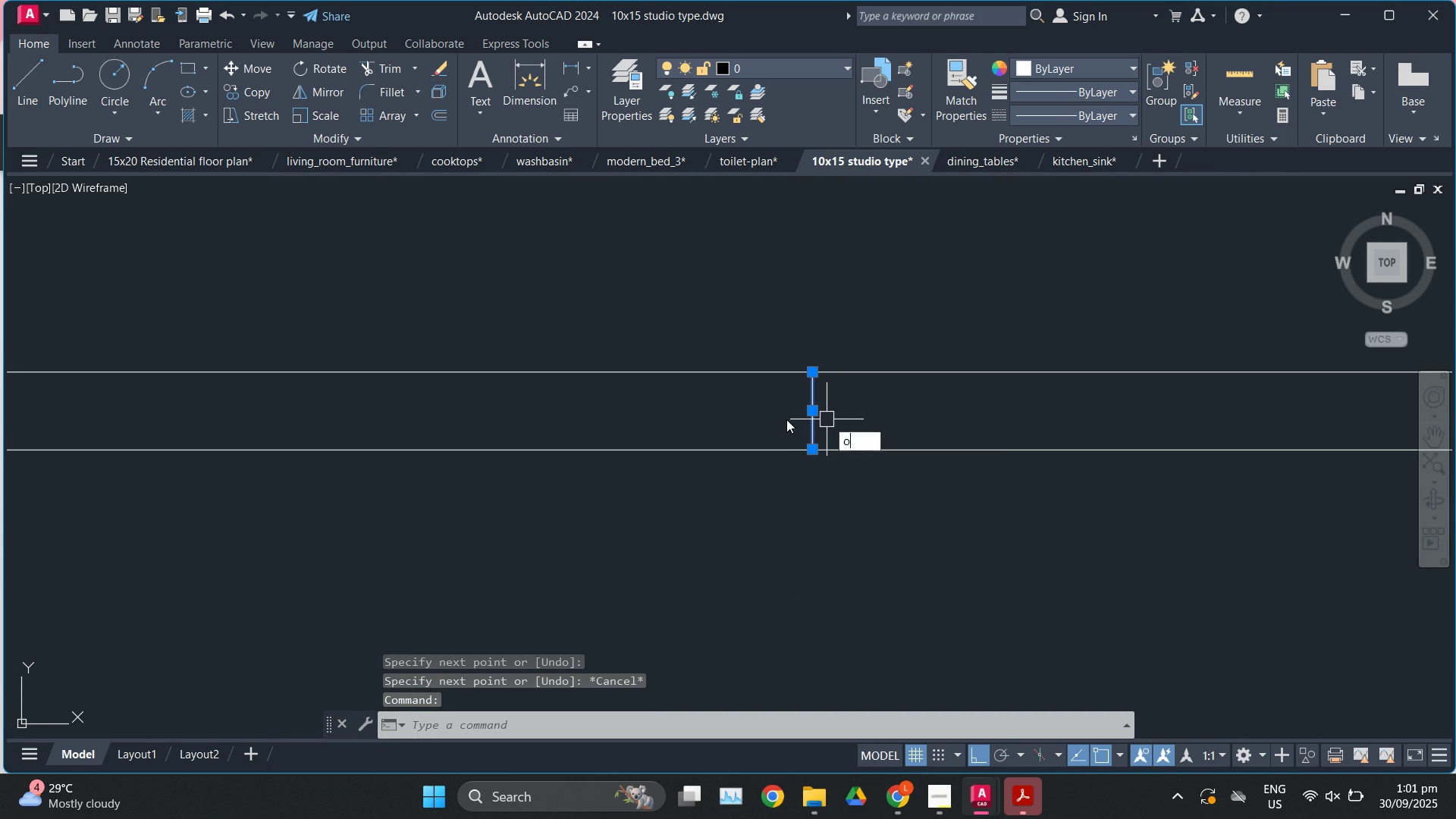 
key(Enter)
 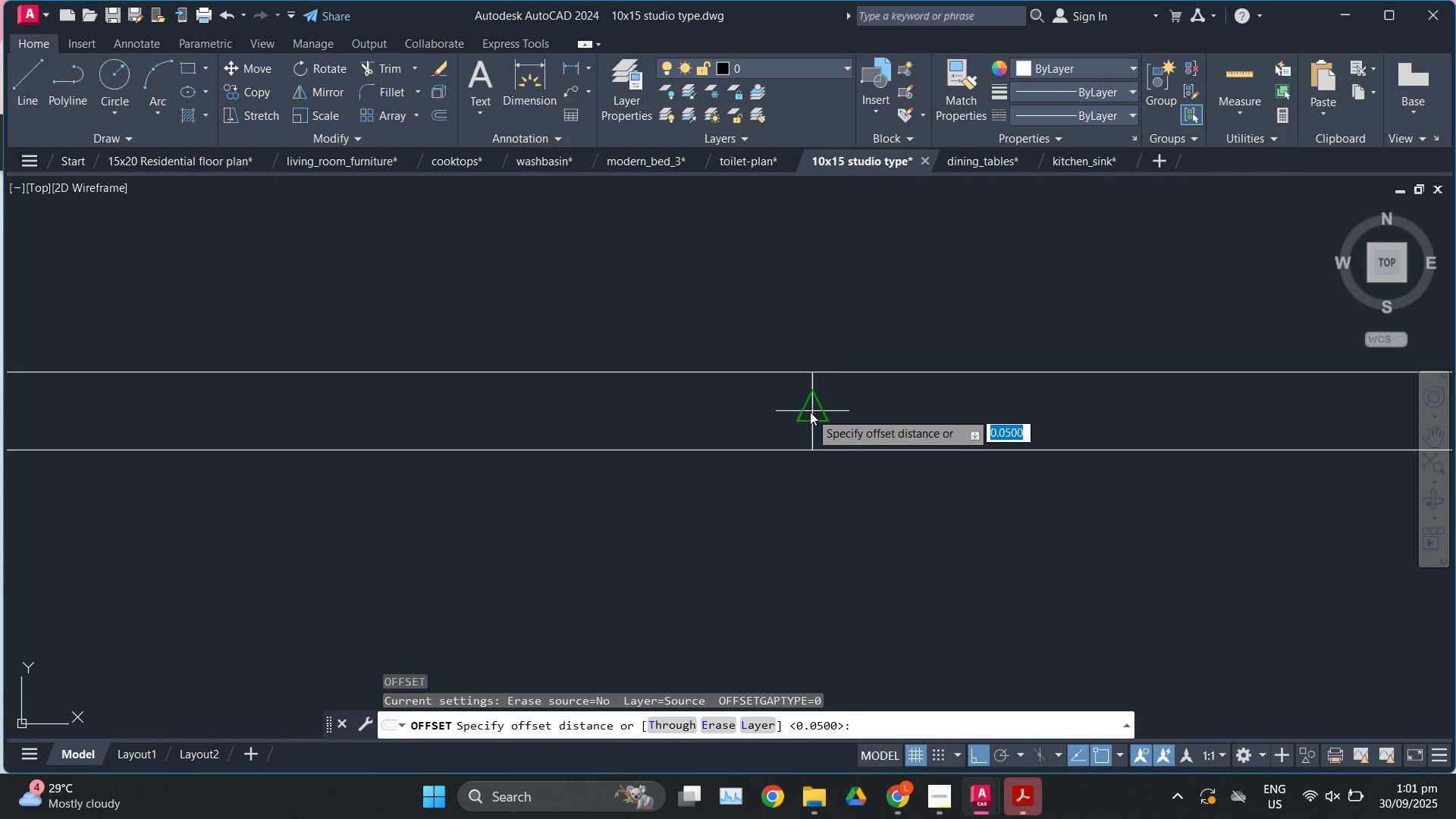 
left_click([816, 416])
 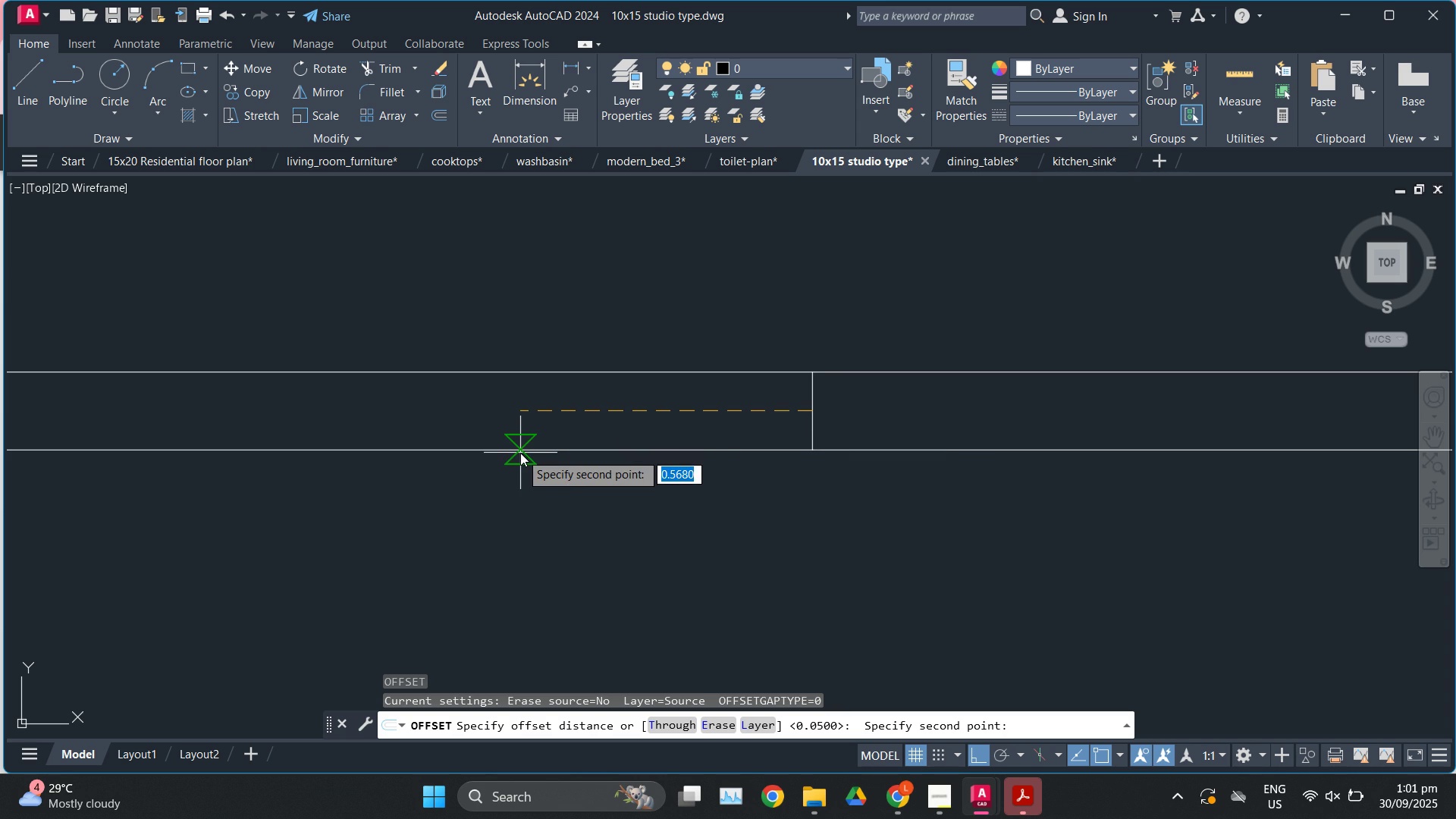 
key(Numpad0)
 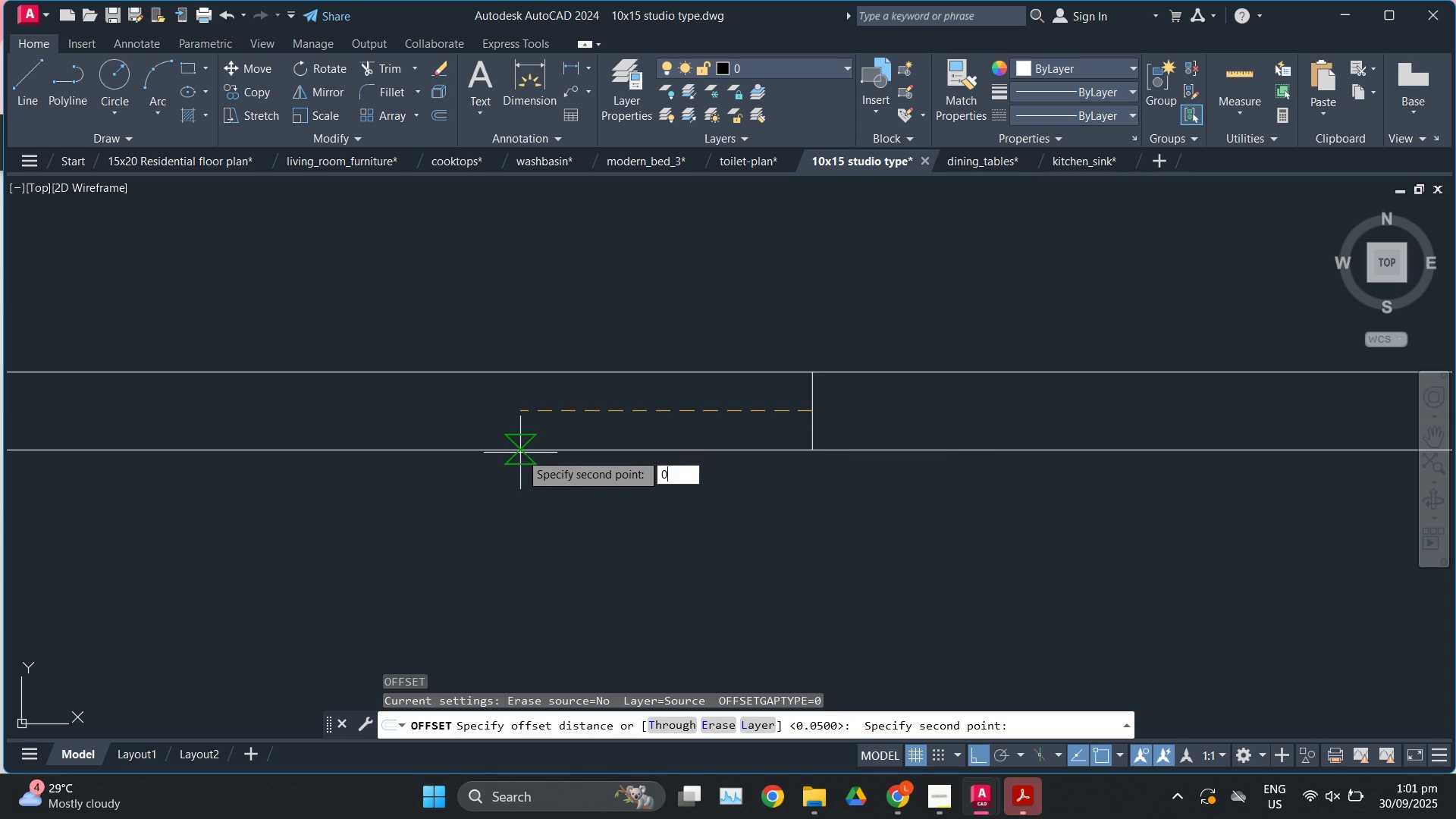 
key(NumpadDecimal)
 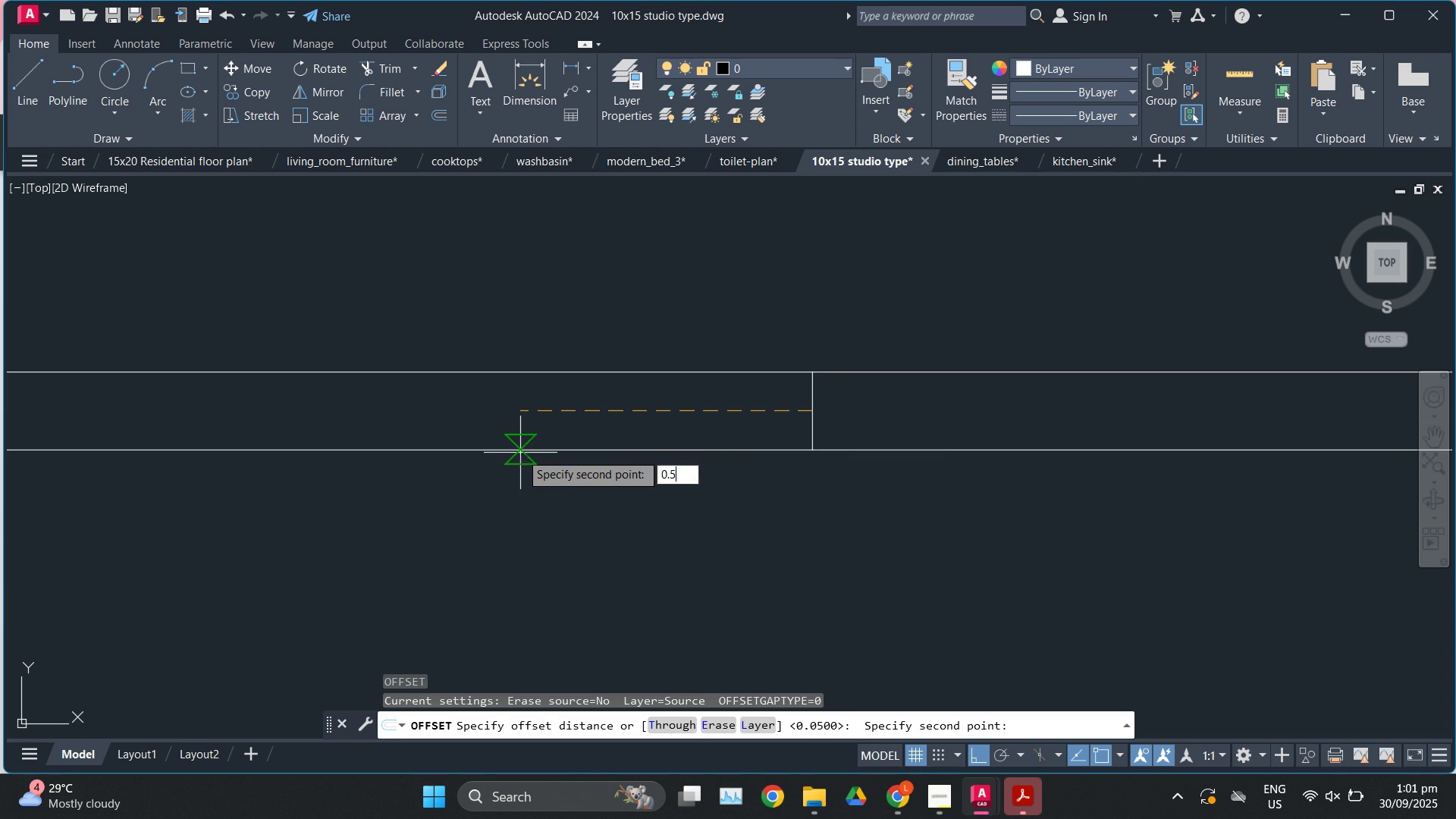 
key(Numpad5)
 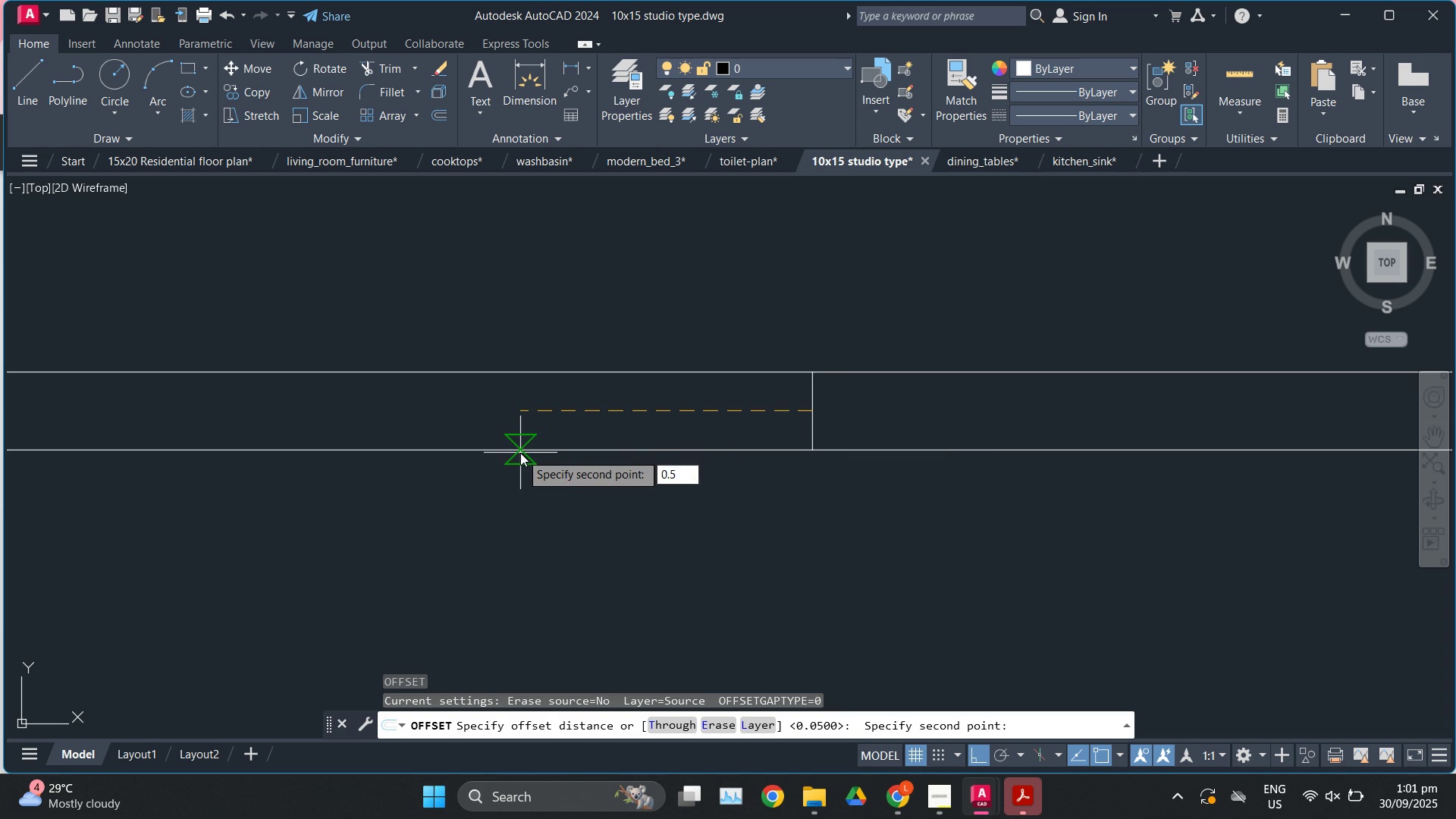 
key(Enter)
 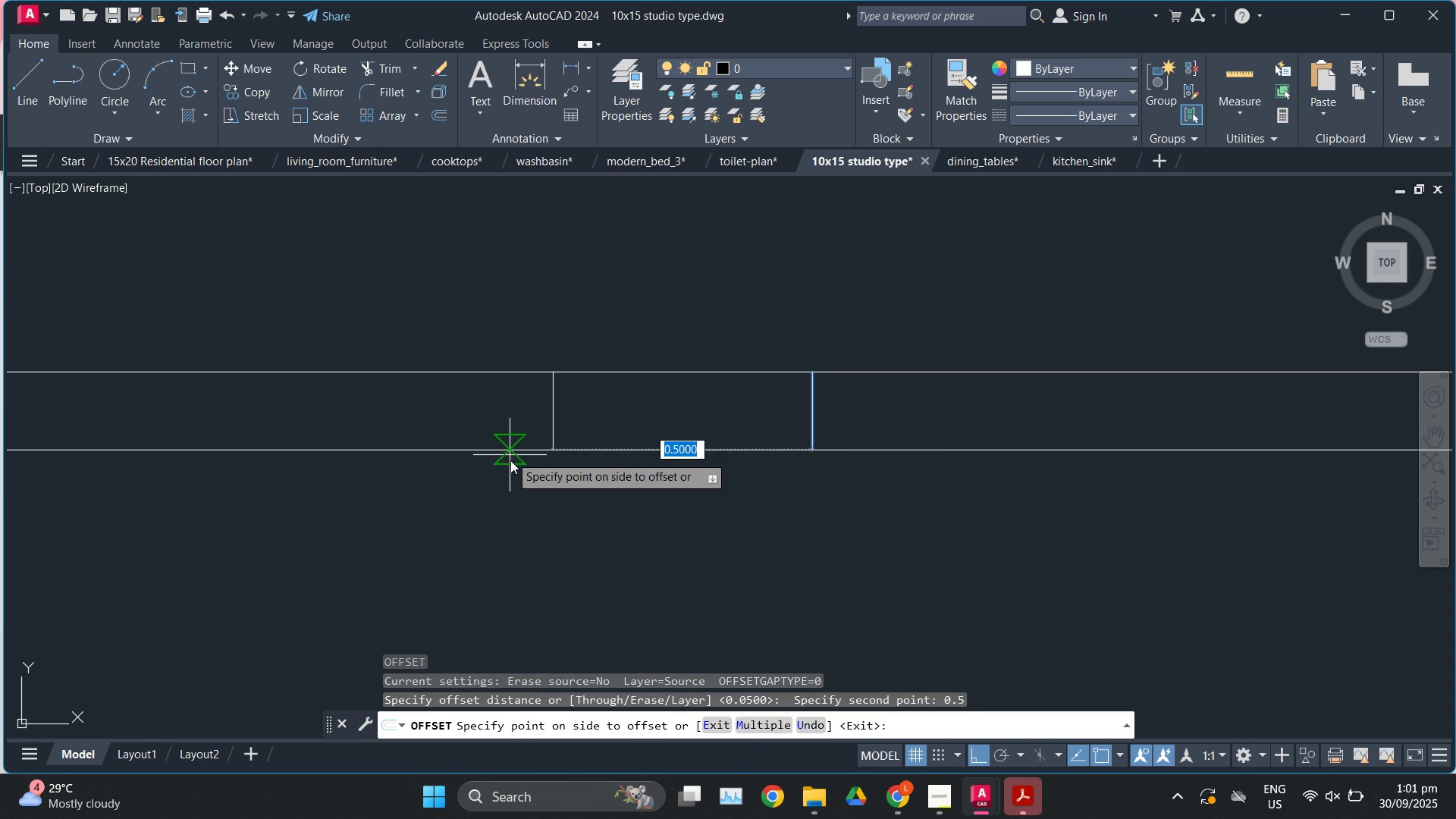 
left_click([510, 460])
 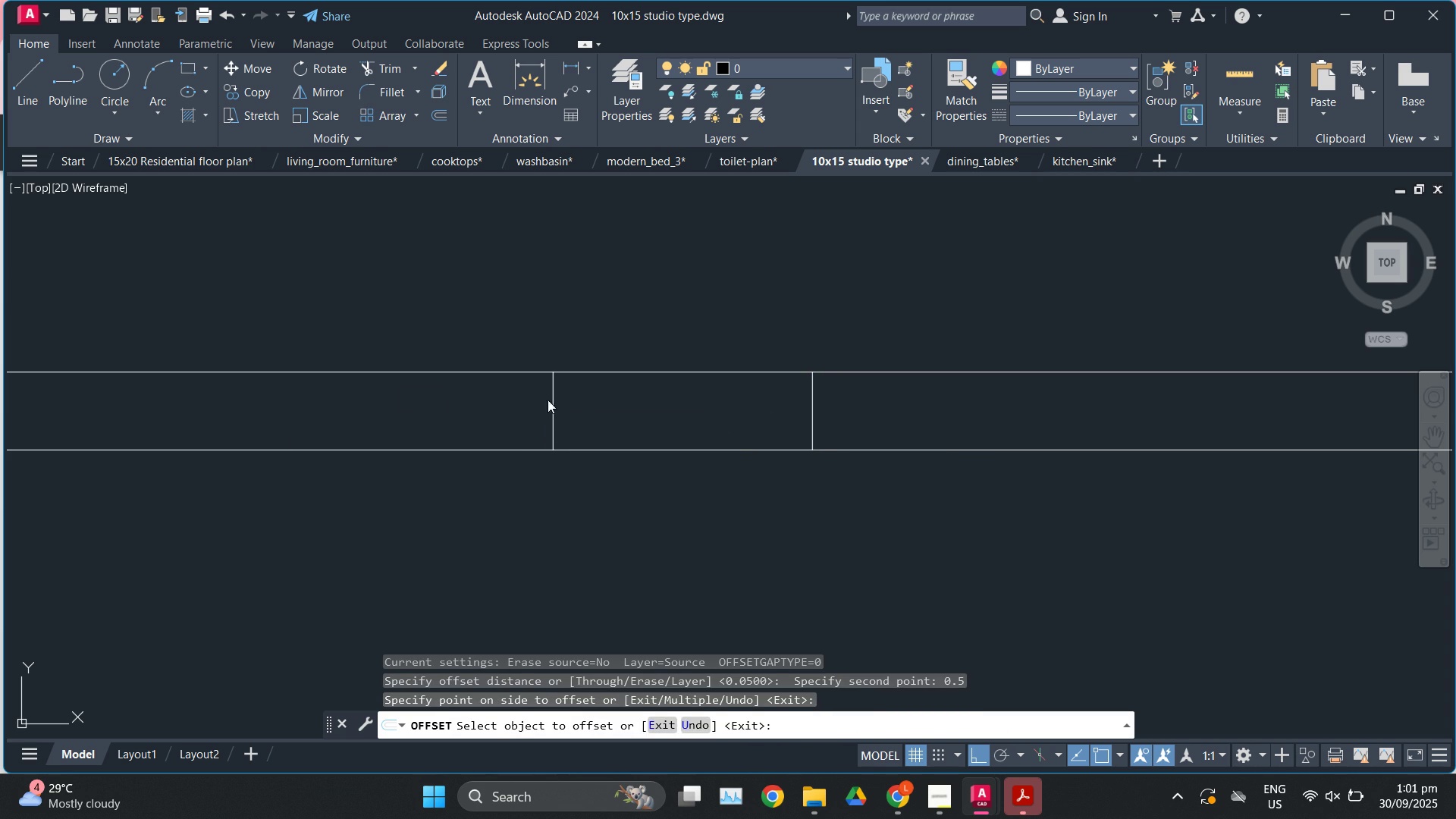 
double_click([275, 403])
 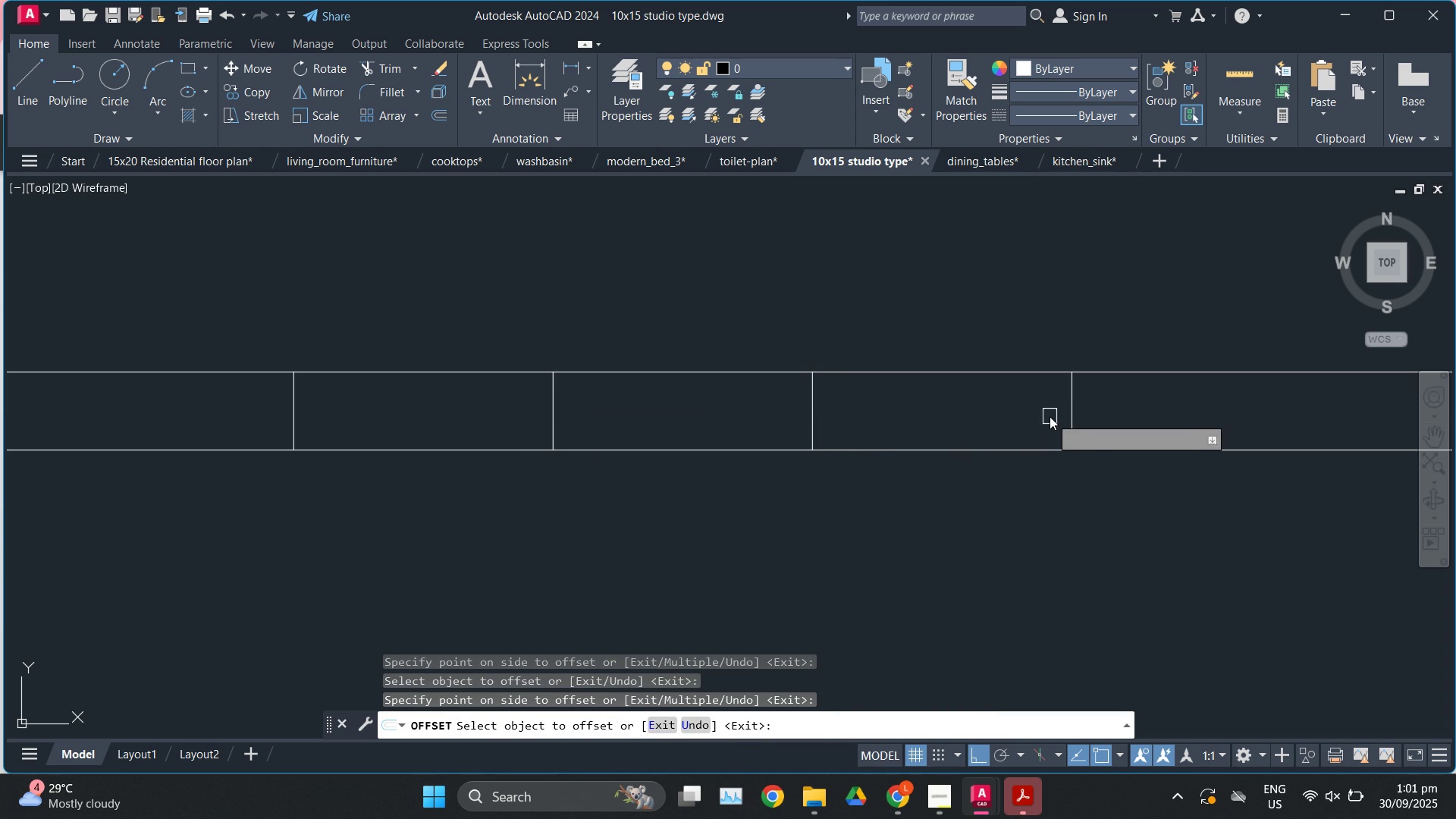 
left_click([1081, 410])